 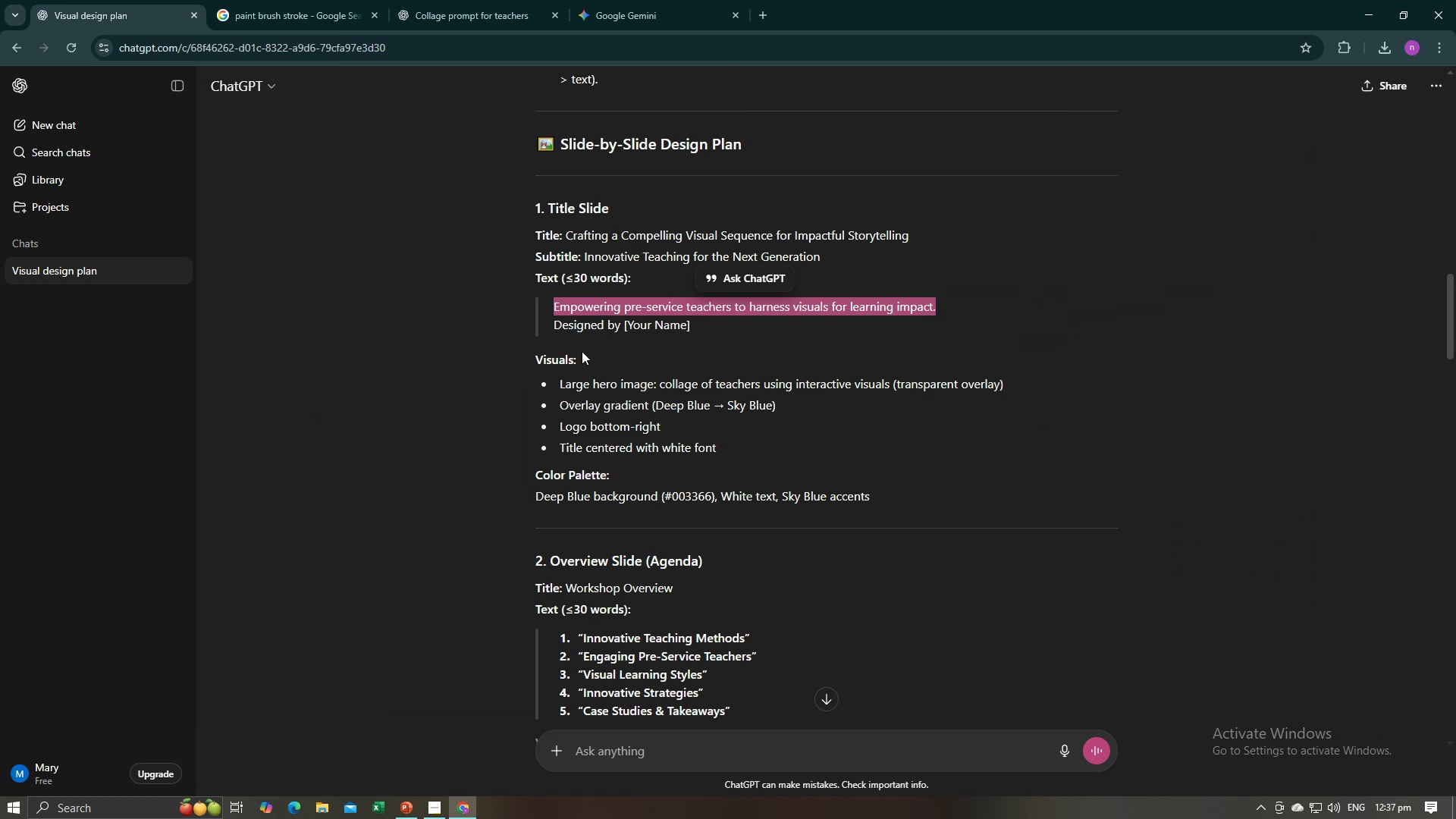 
left_click([679, 329])
 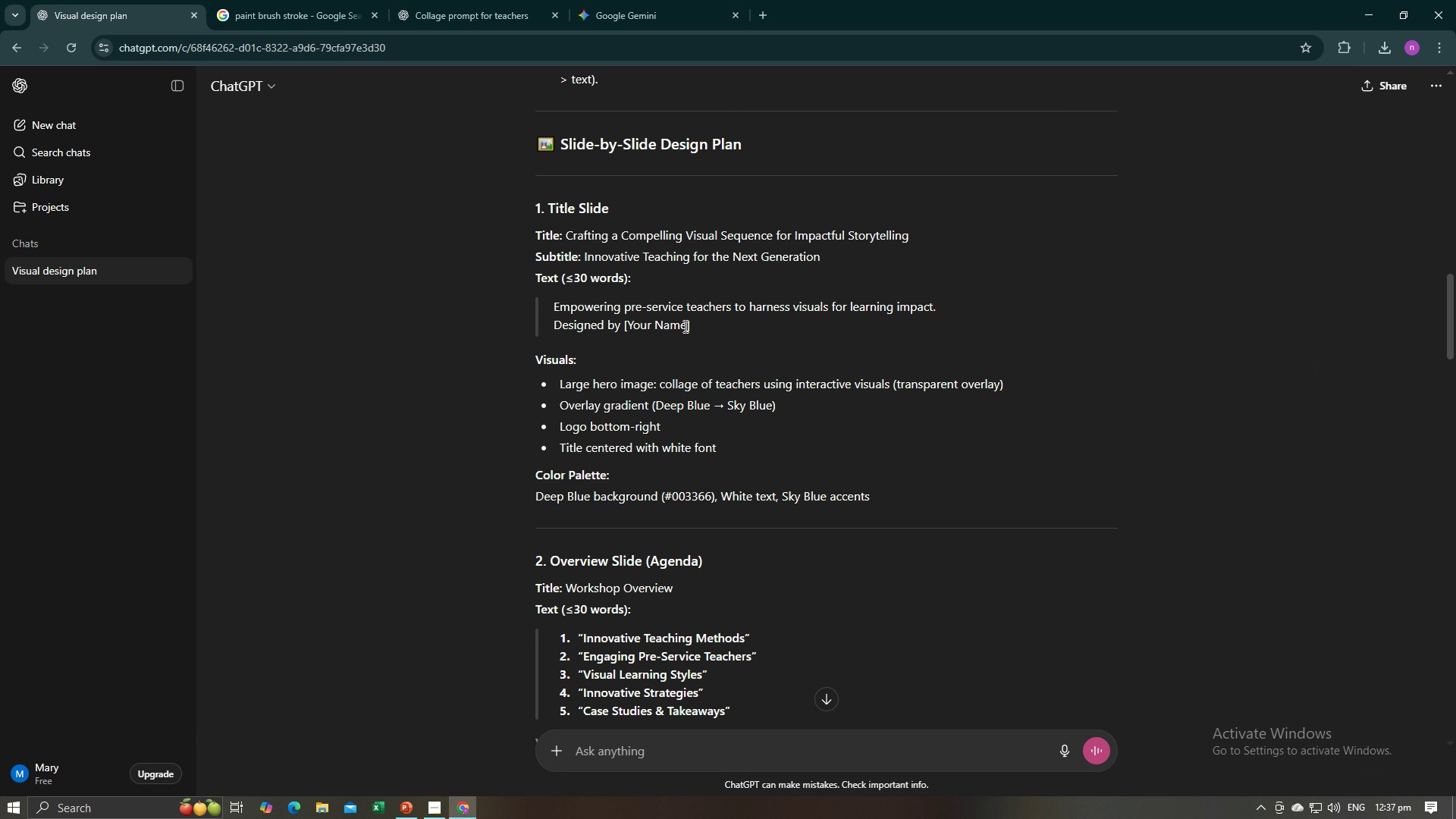 
left_click_drag(start_coordinate=[694, 324], to_coordinate=[554, 334])
 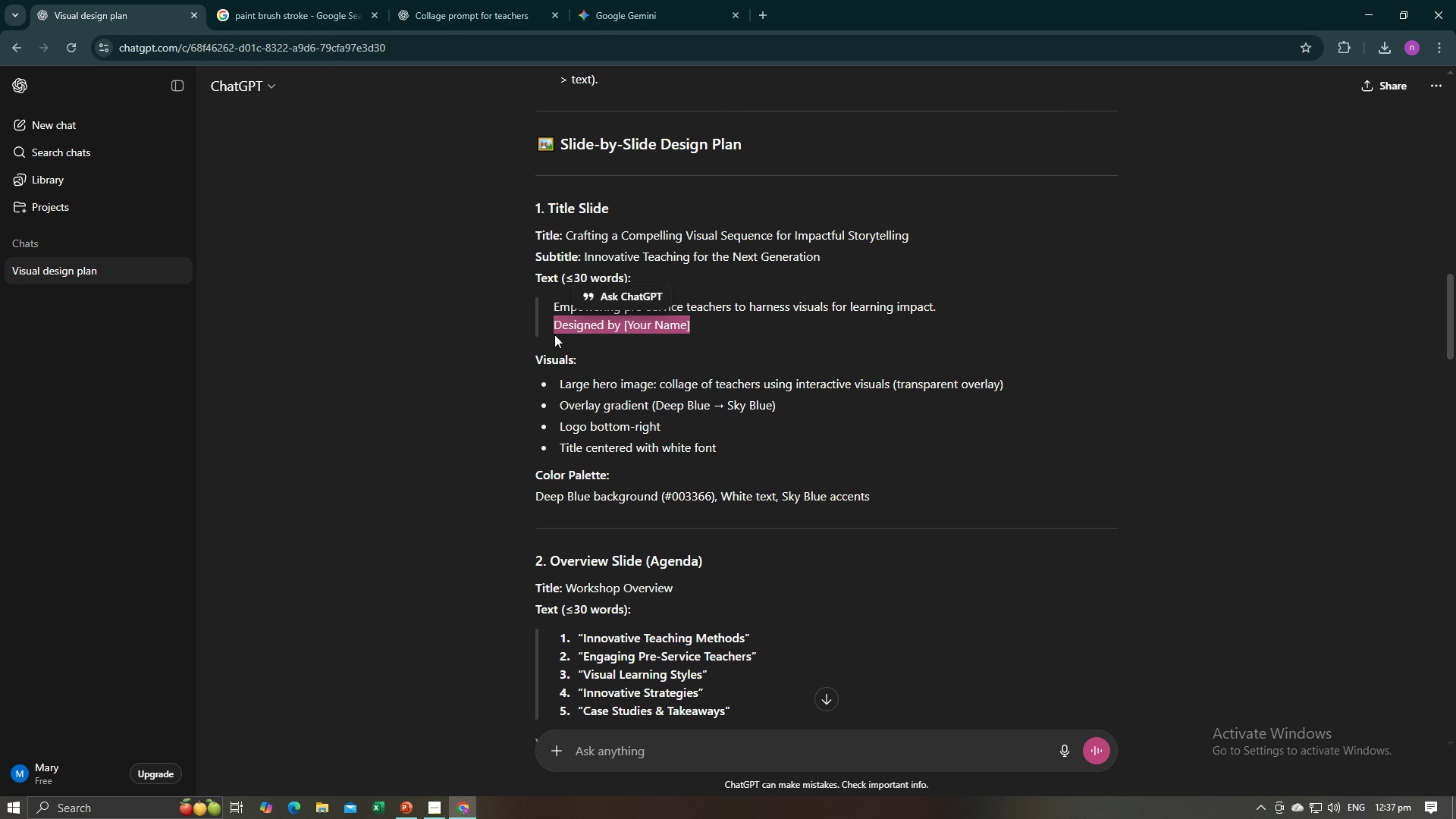 
key(Control+C)
 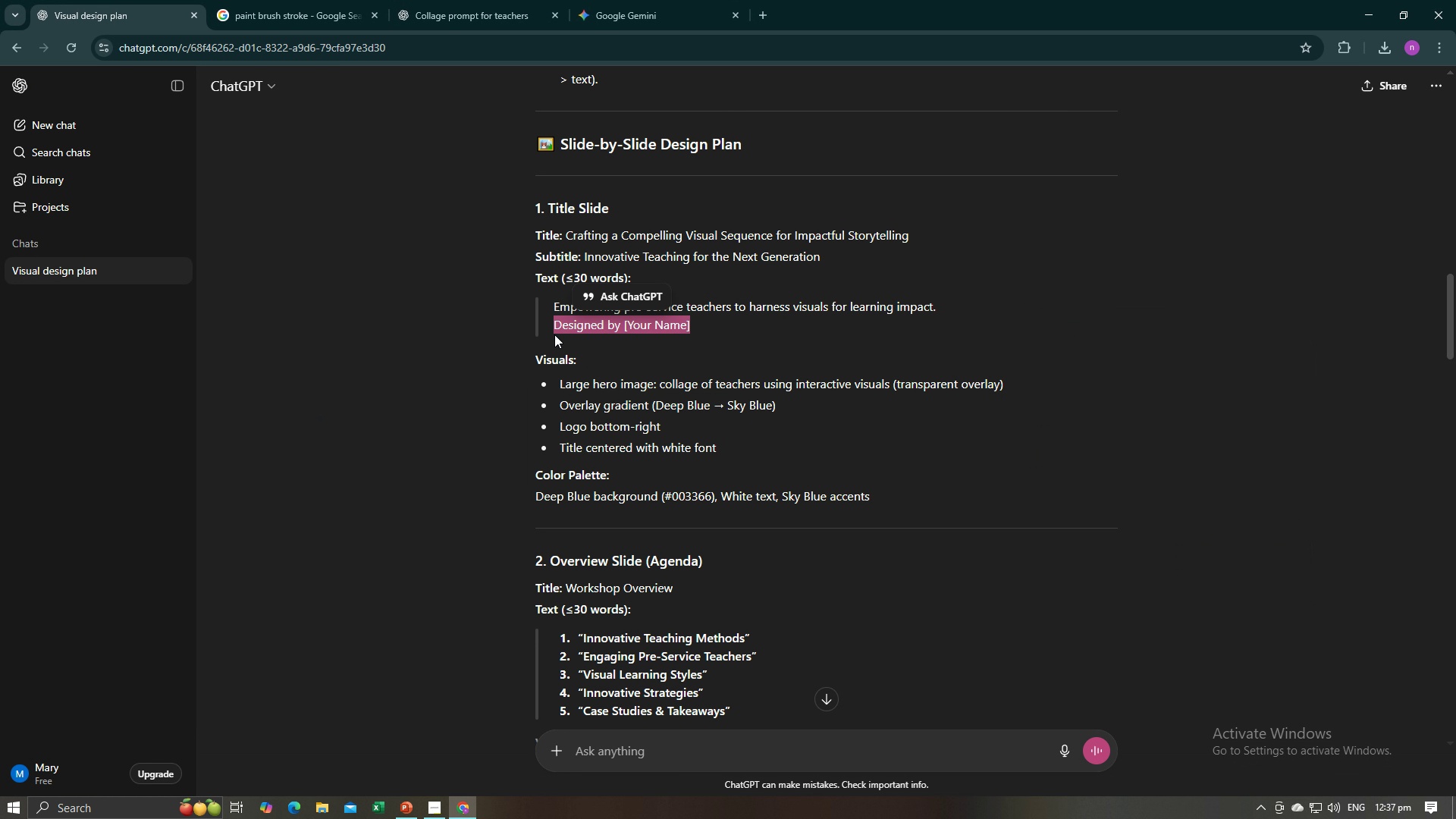 
key(Control+C)
 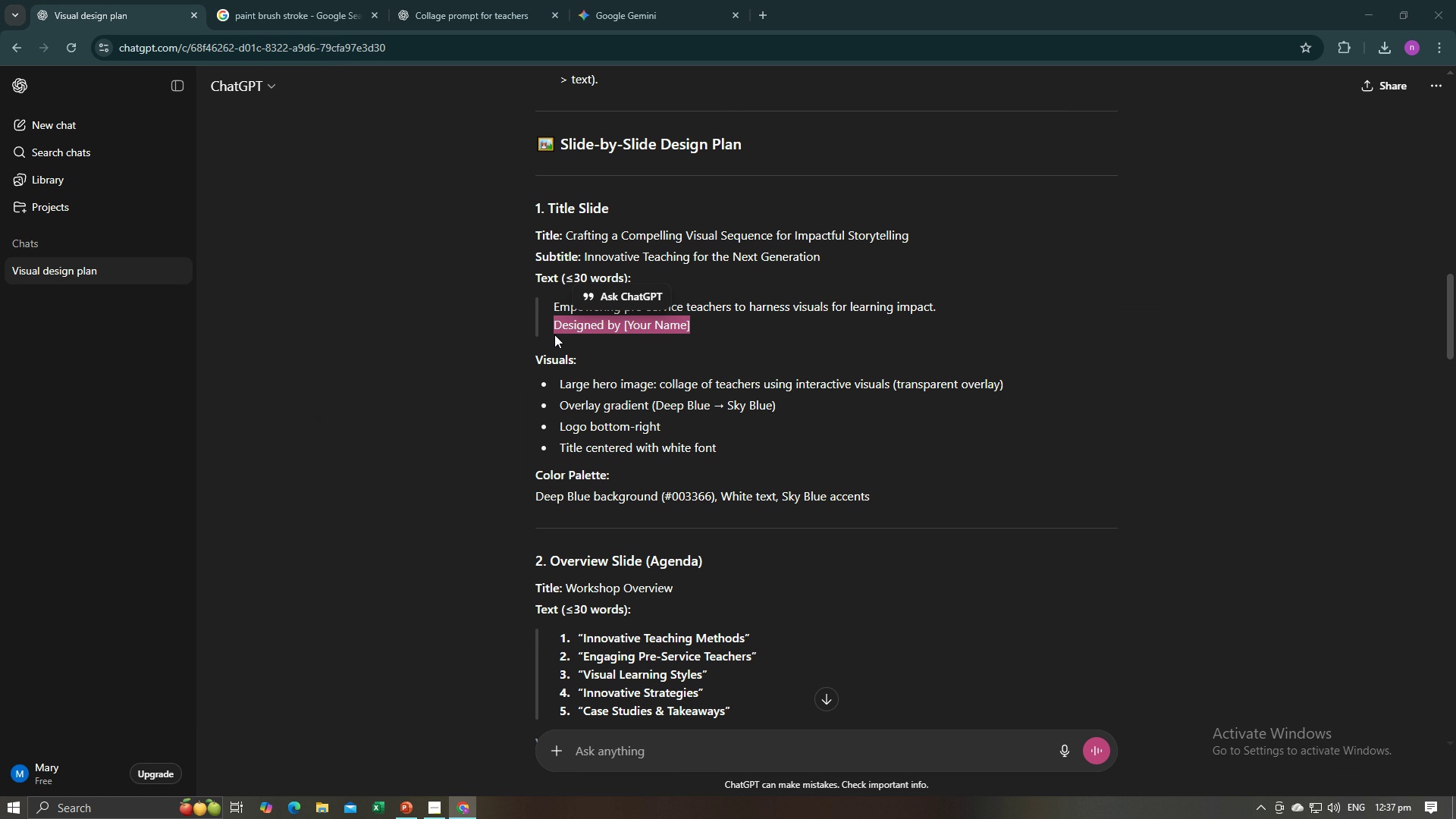 
key(Alt+AltLeft)
 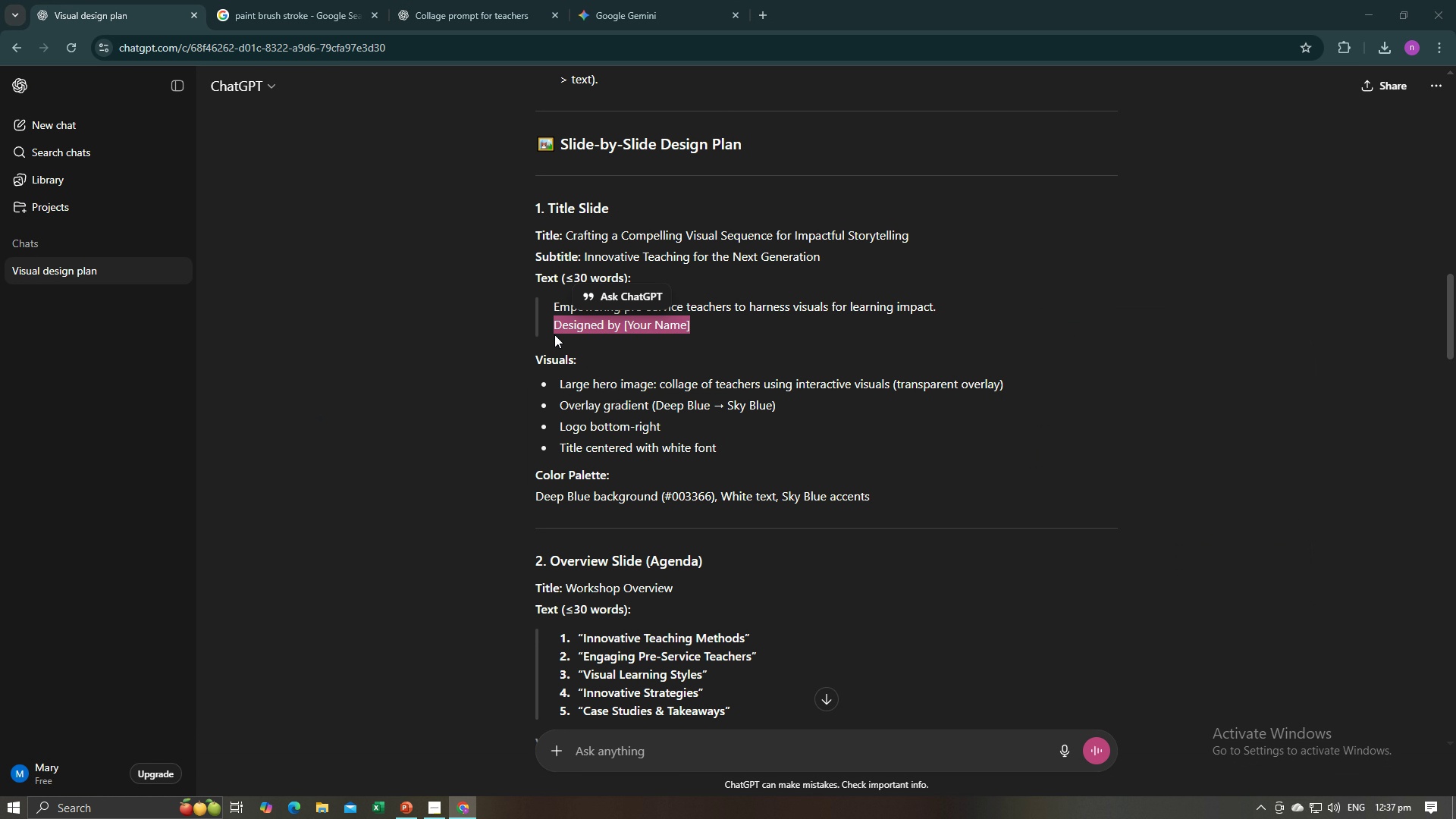 
key(Alt+Tab)